 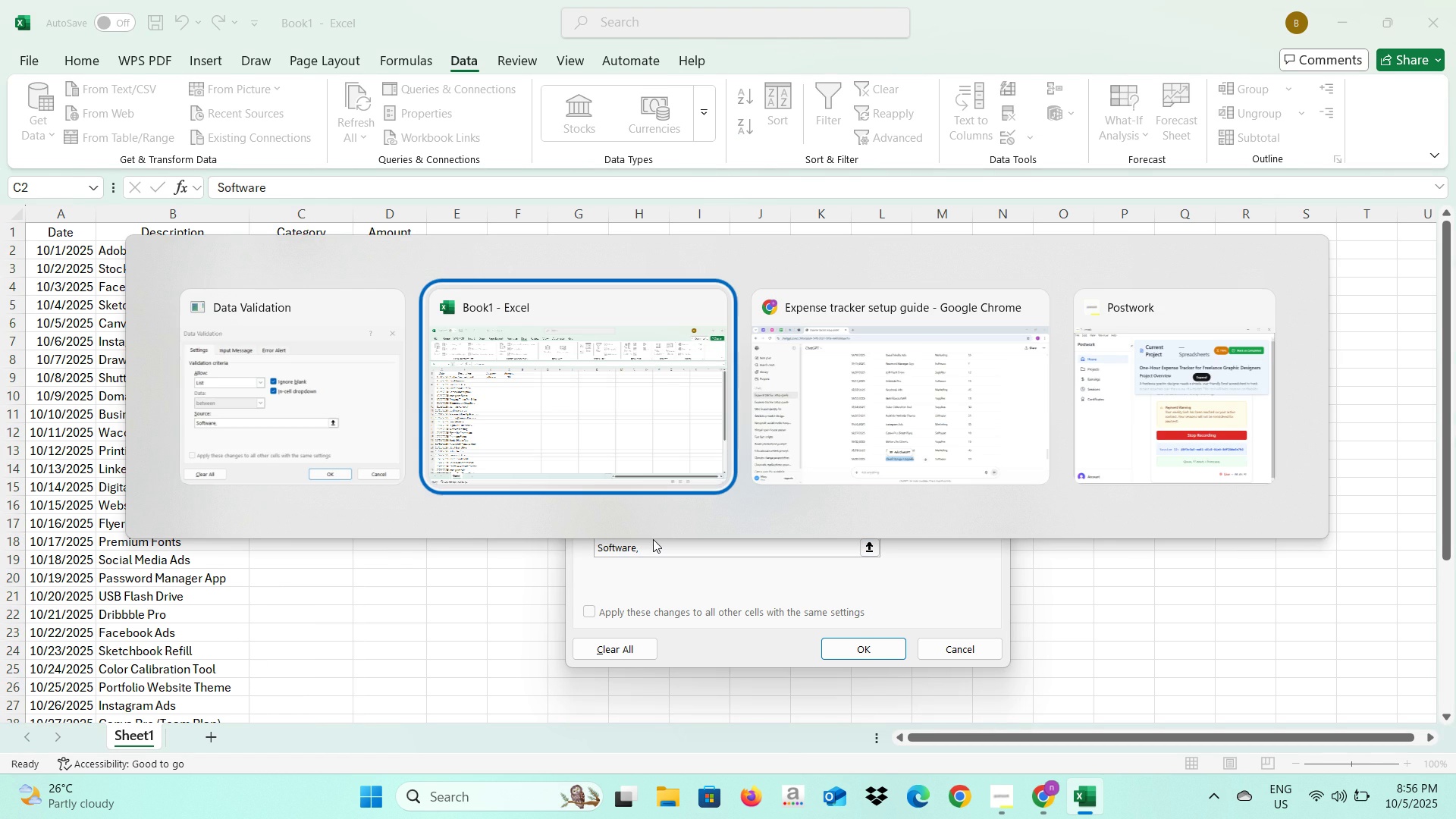 
key(Alt+Tab)
 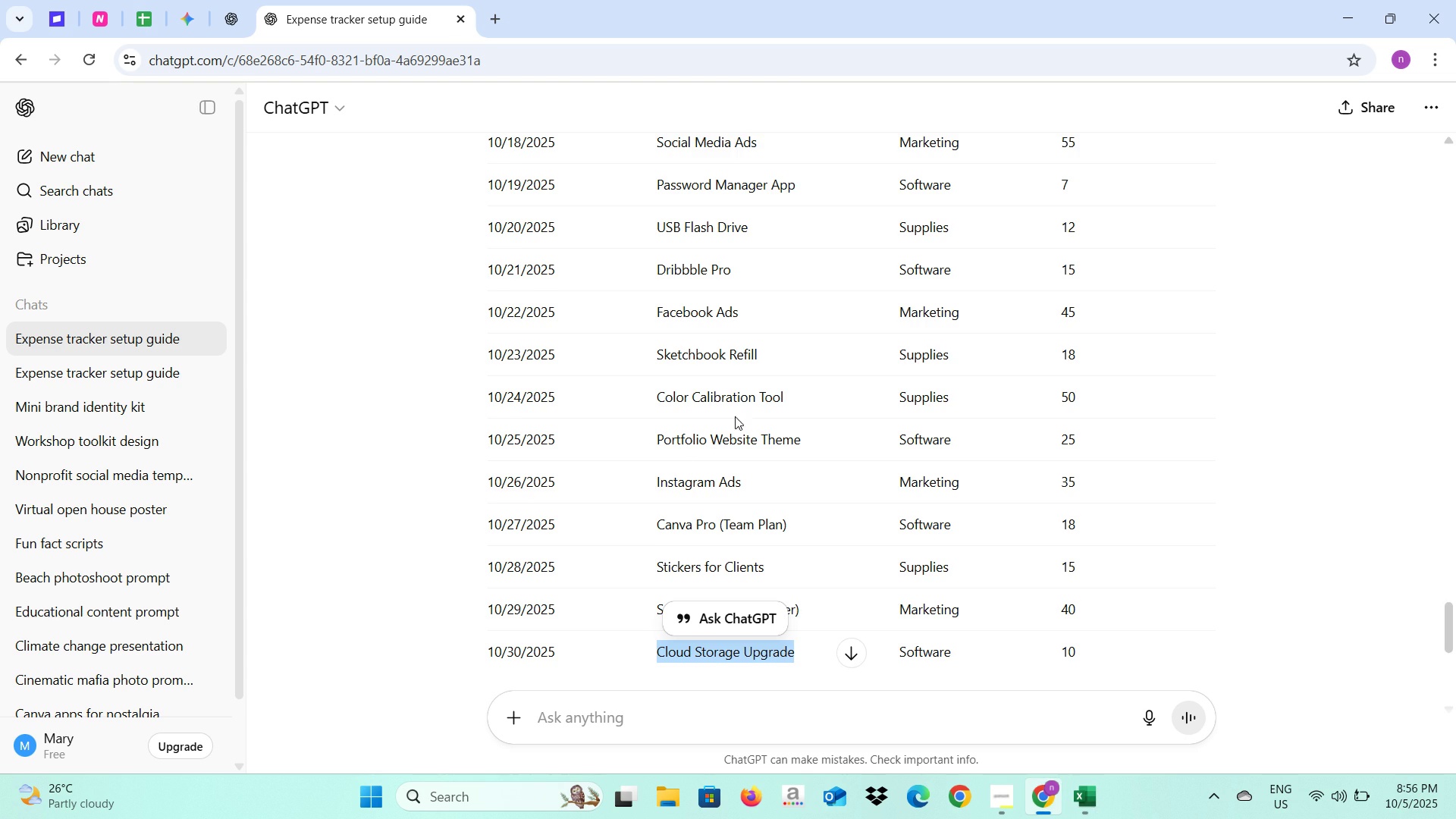 
scroll: coordinate [853, 407], scroll_direction: up, amount: 5.0
 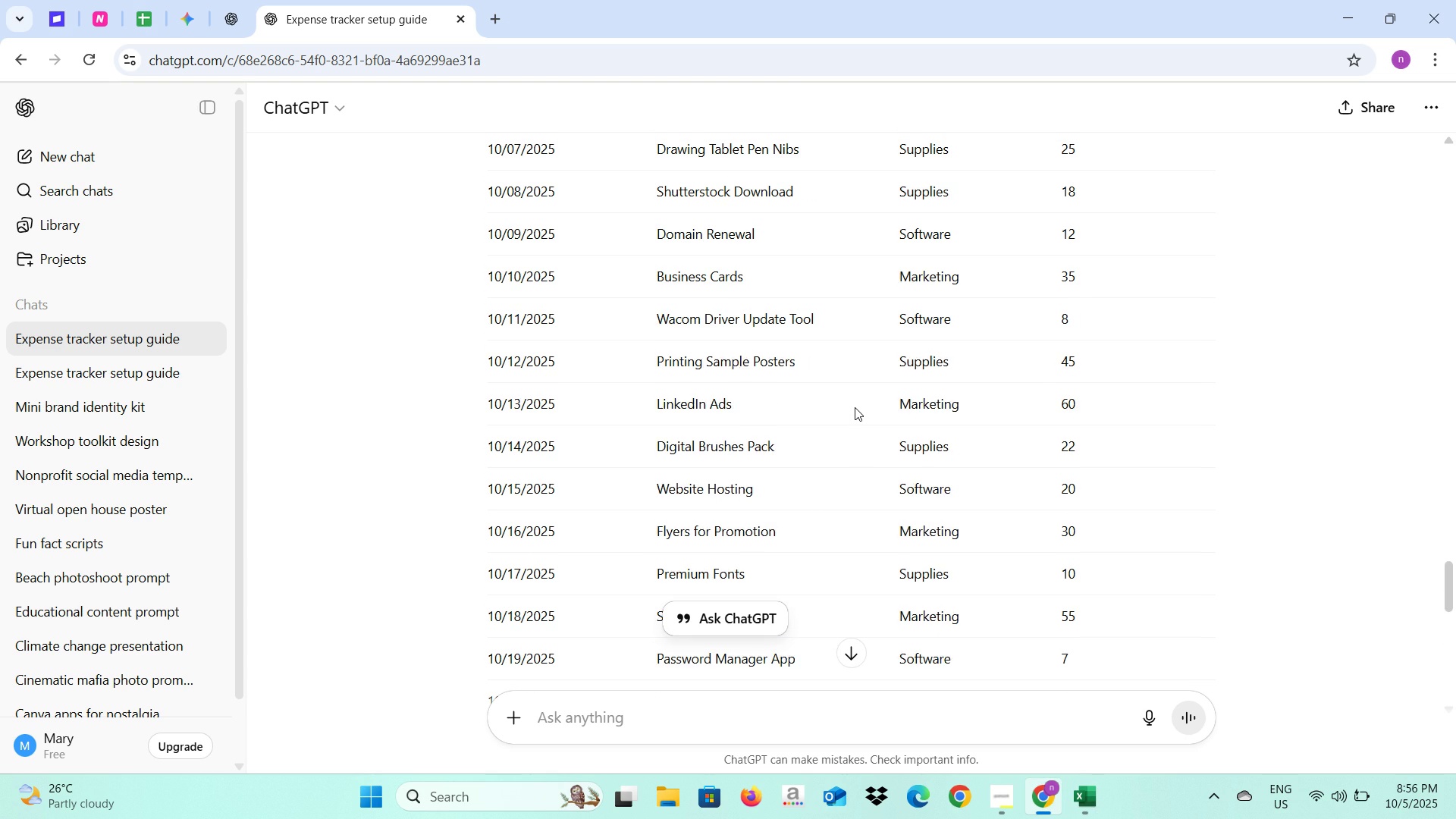 
key(Alt+AltLeft)
 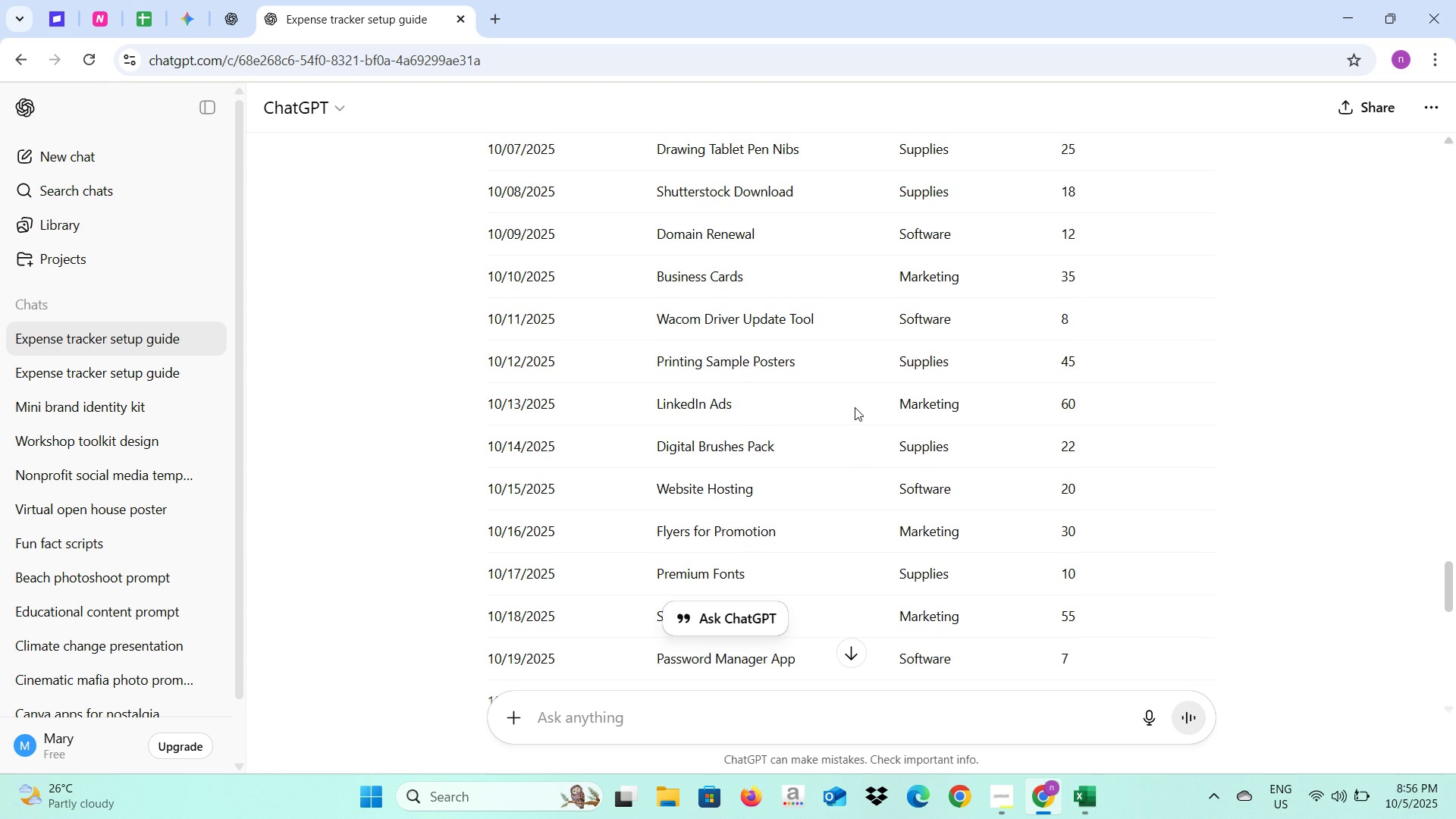 
key(Tab)
type(Si)
key(Backspace)
type(upplies, Marketing, )
 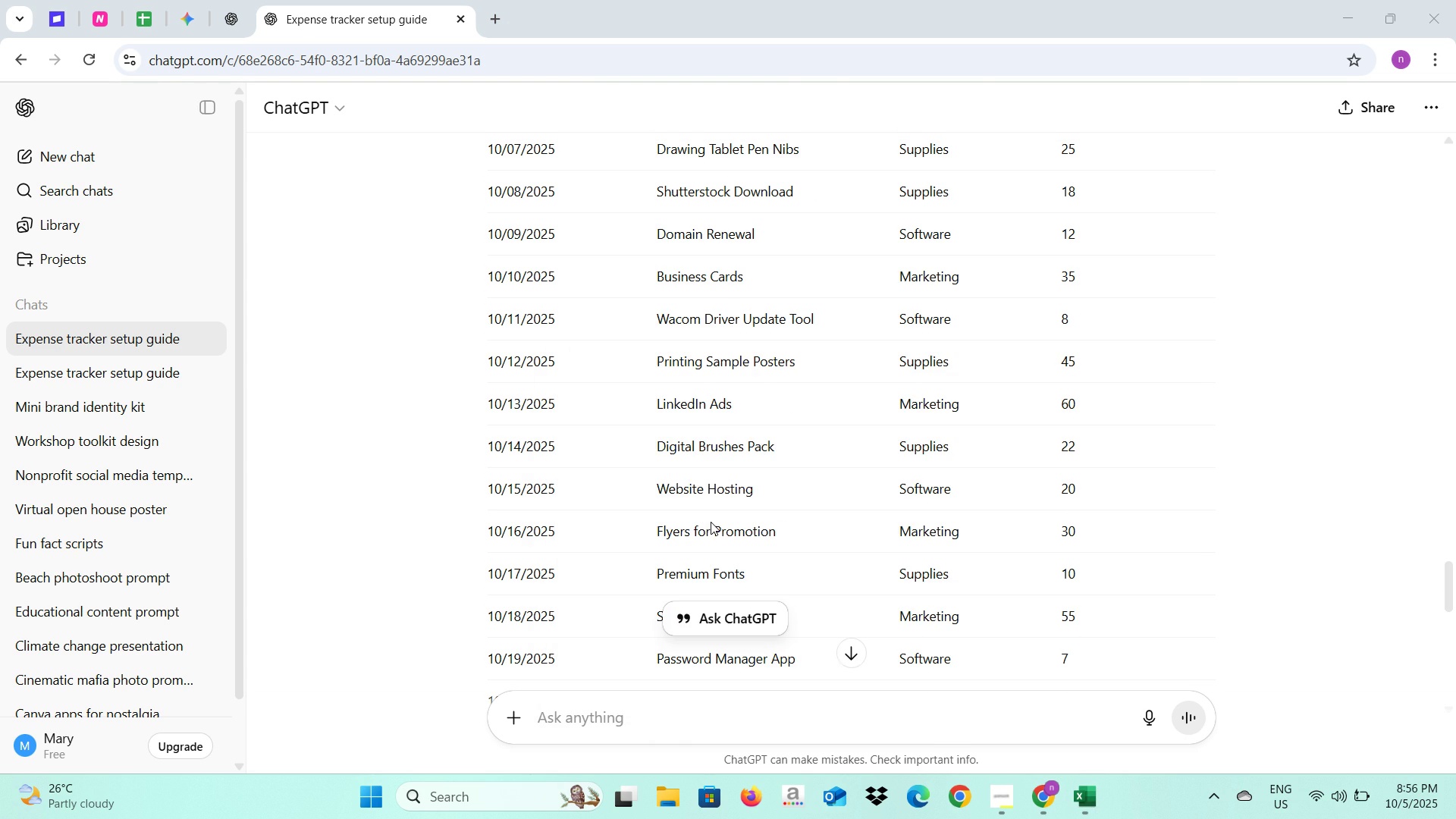 
key(Alt+AltLeft)
 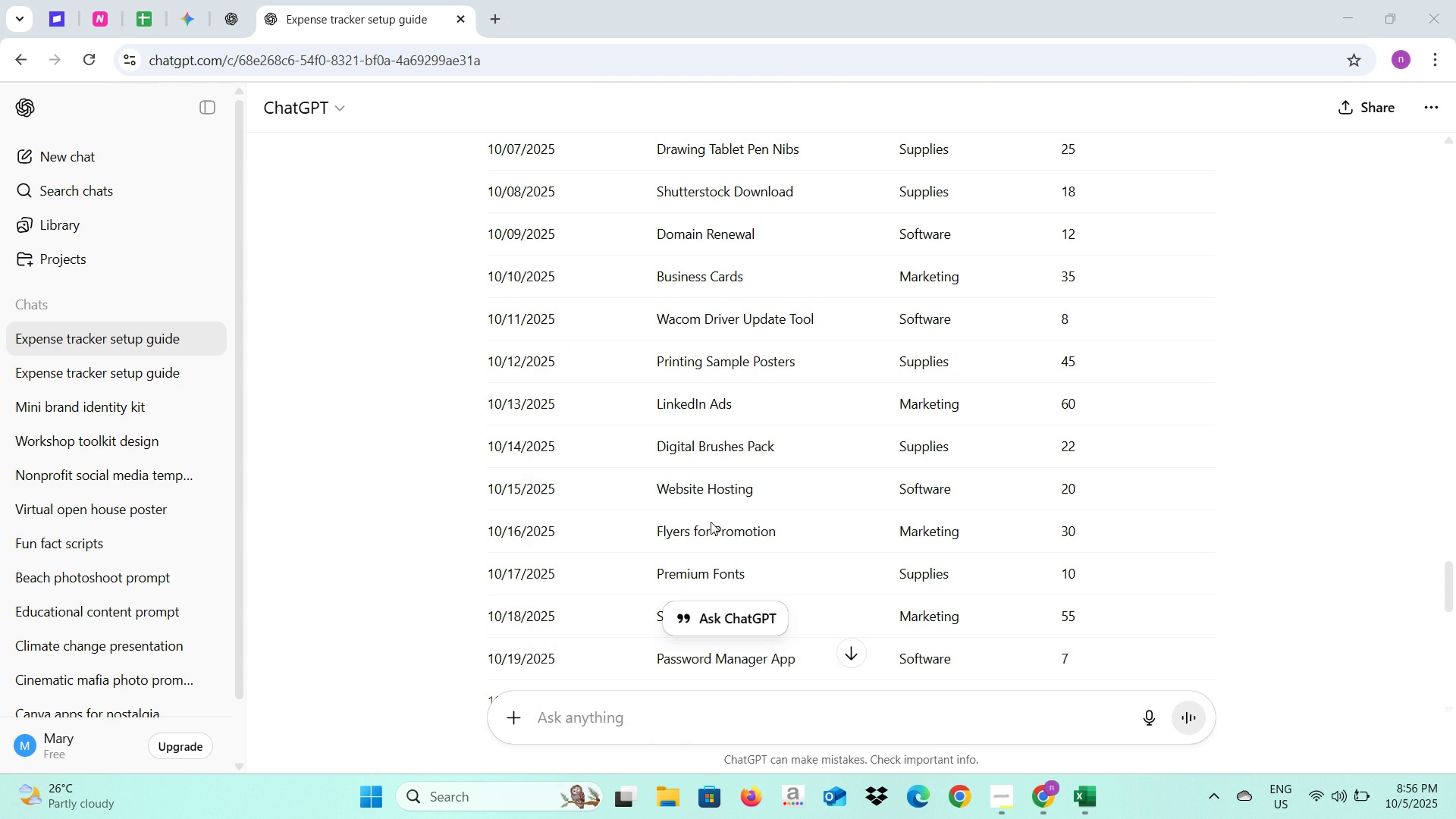 
key(Alt+Tab)